 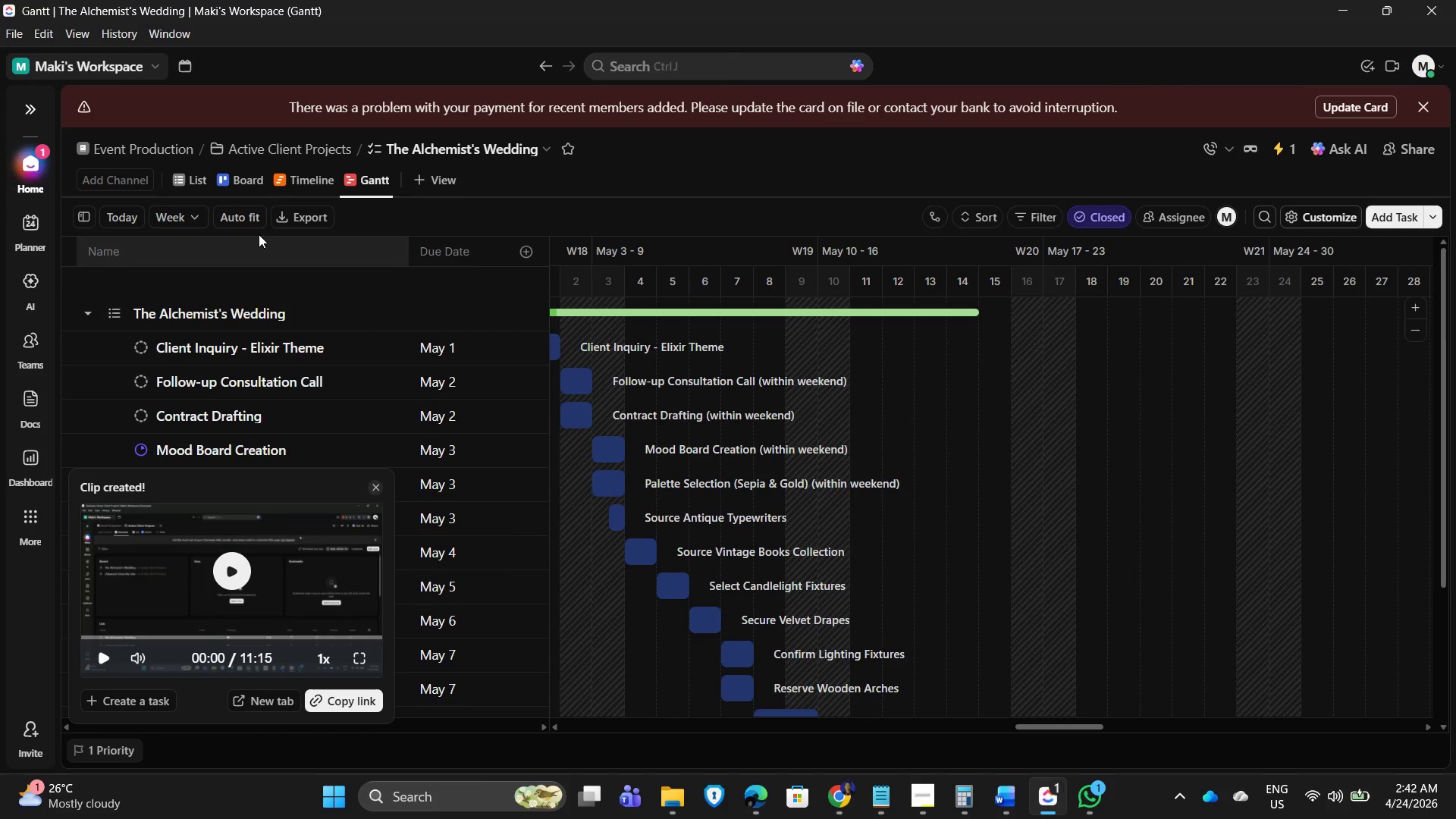 
left_click([249, 184])
 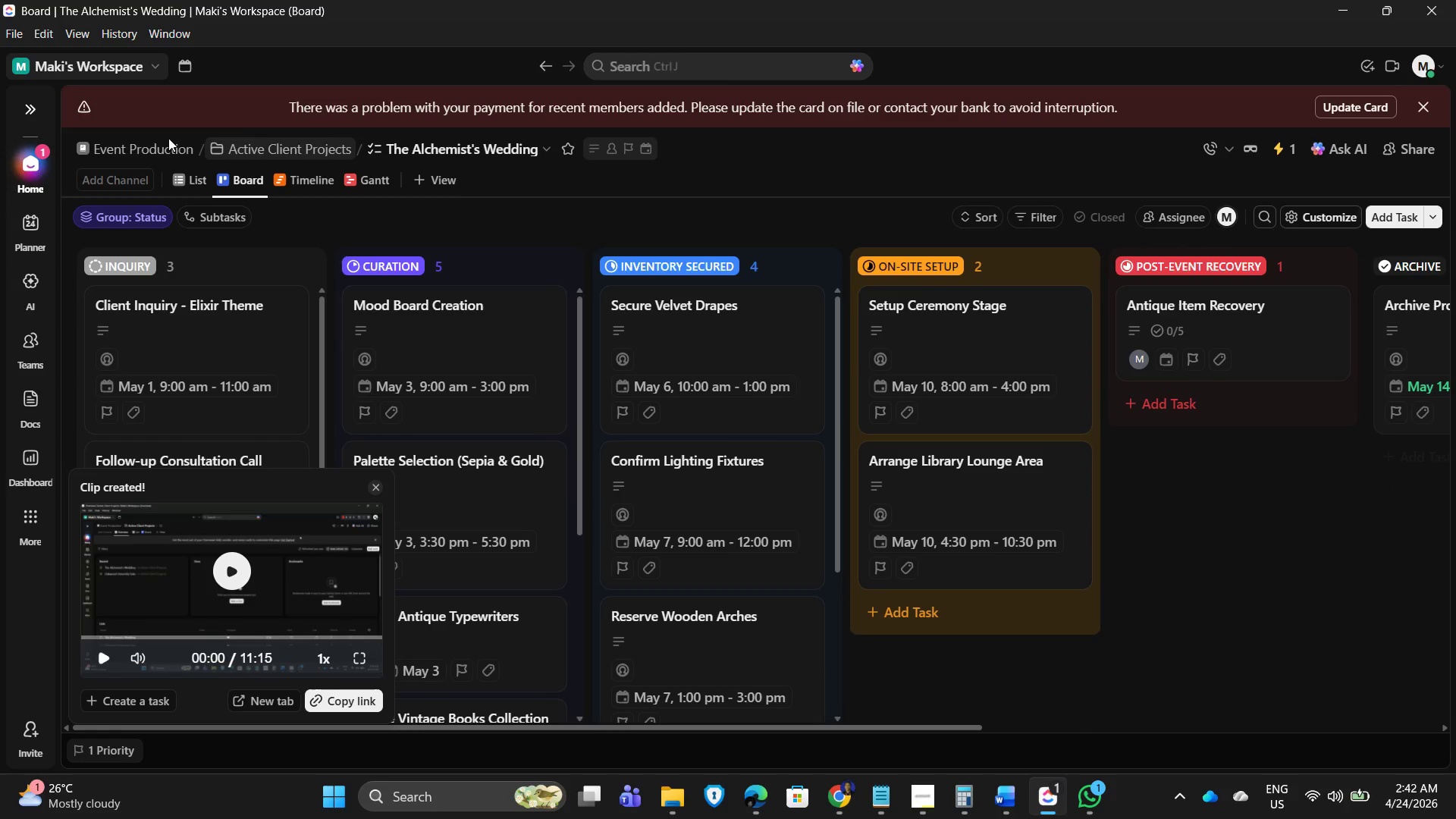 
wait(5.28)
 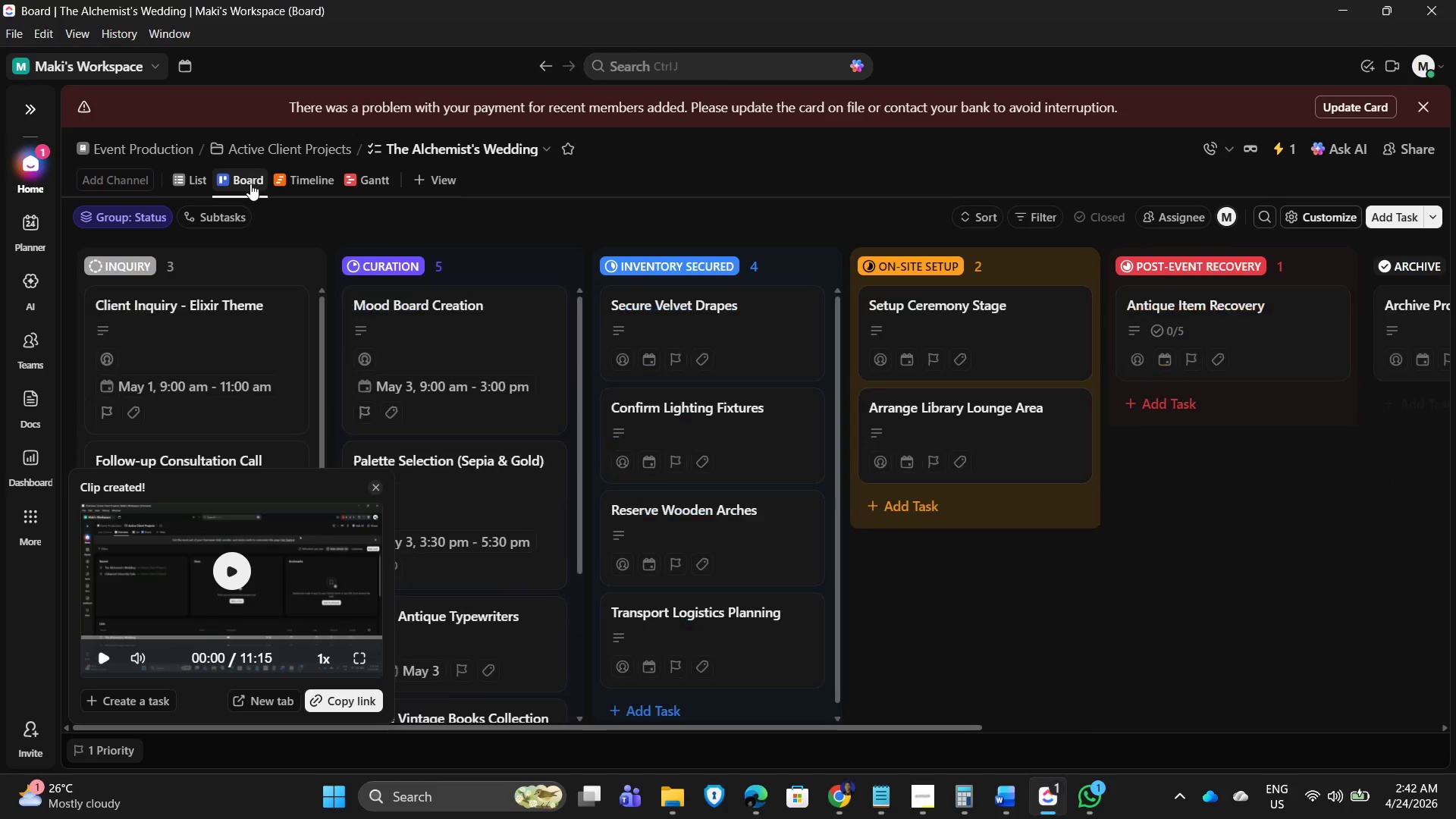 
right_click([236, 184])
 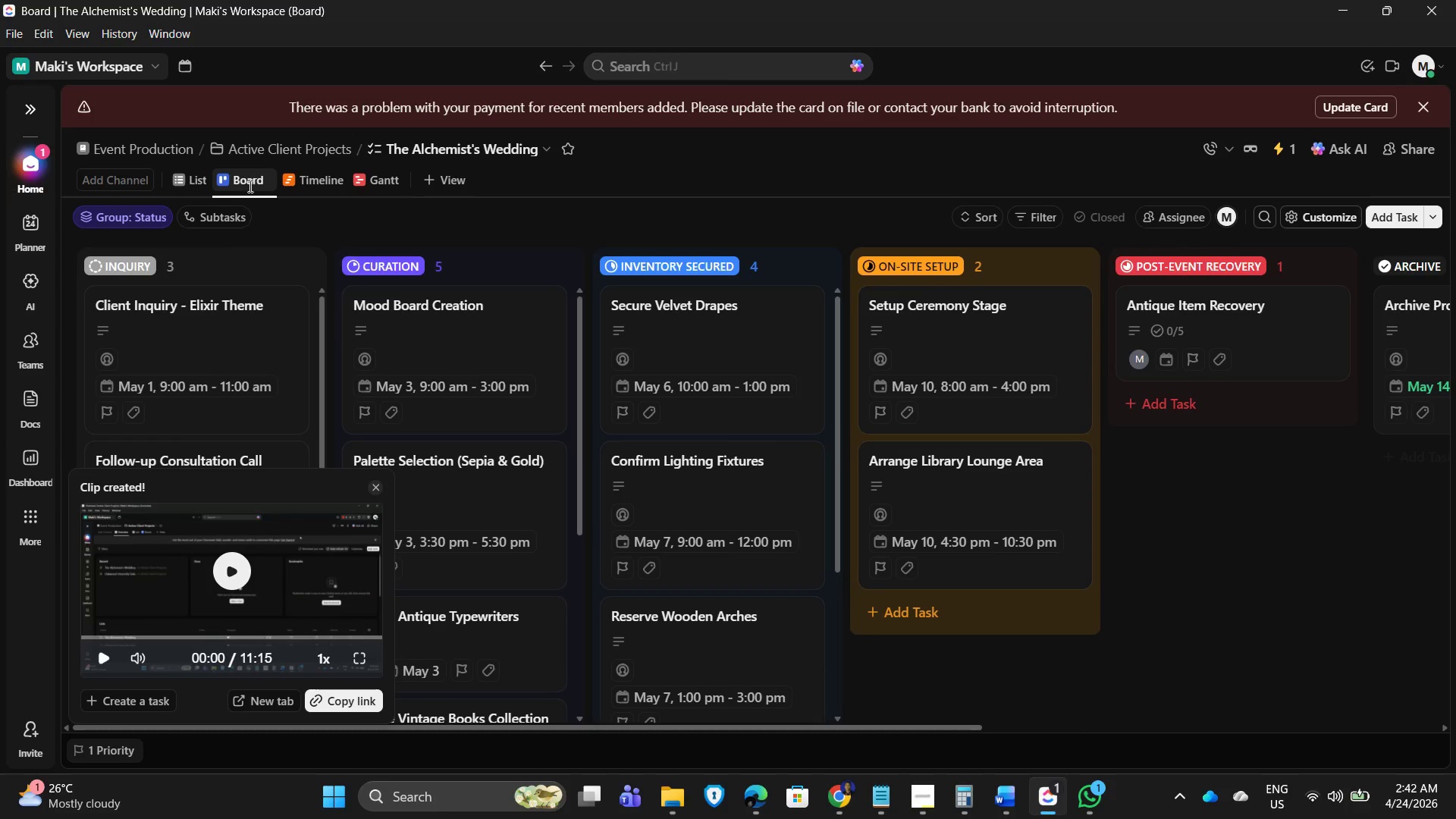 
left_click([234, 178])
 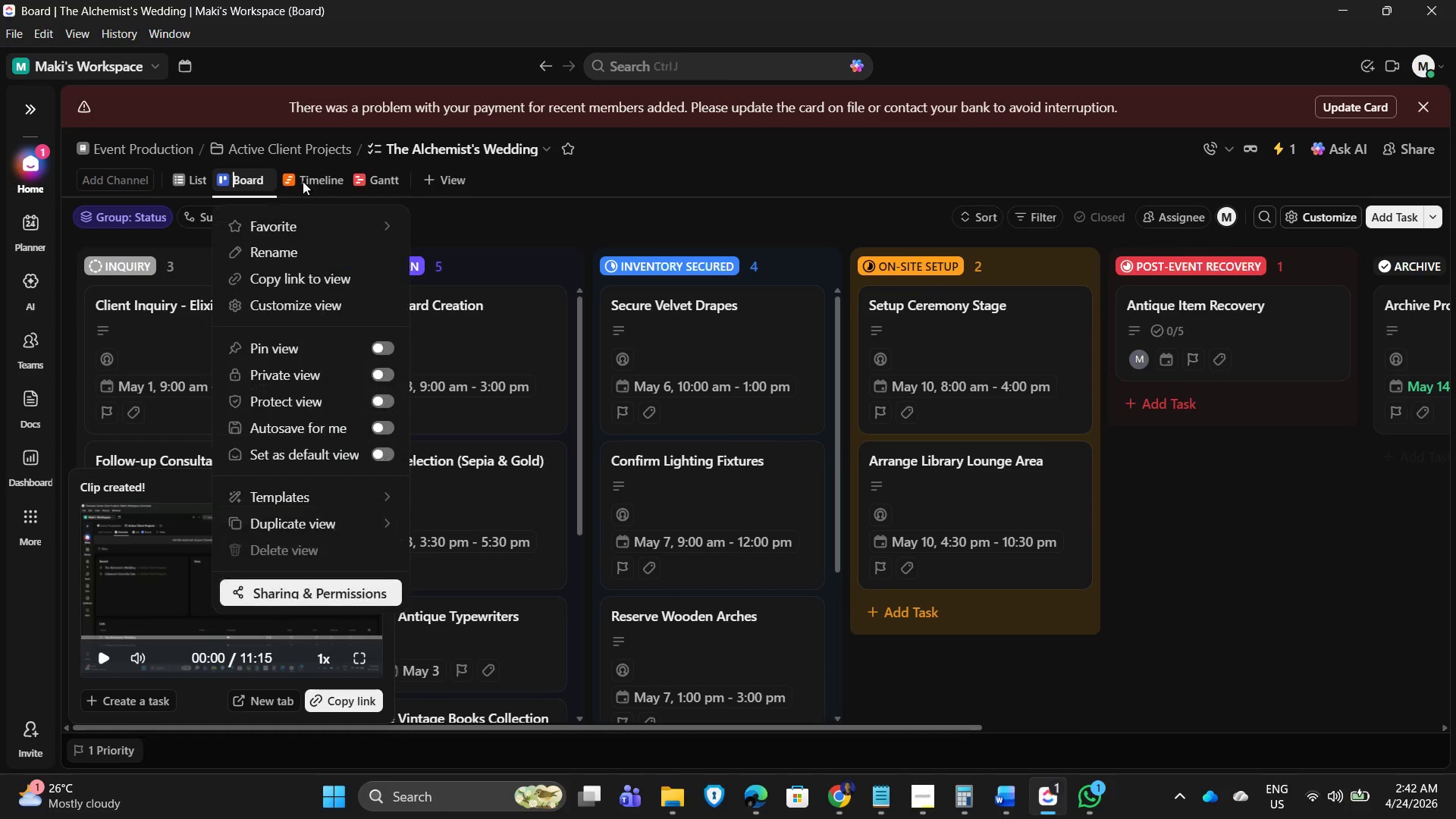 
key(Control+V)
 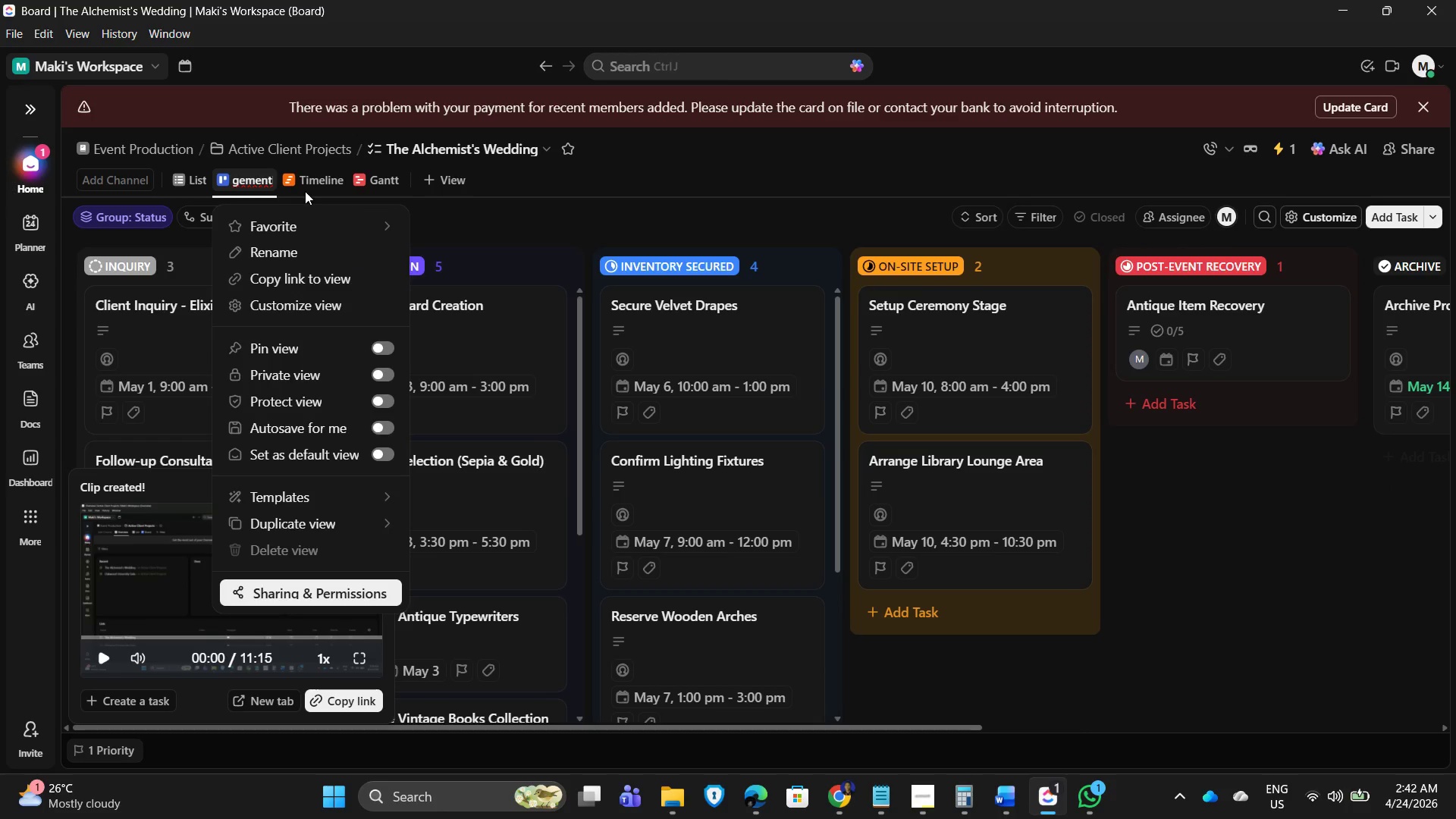 
key(Space)
 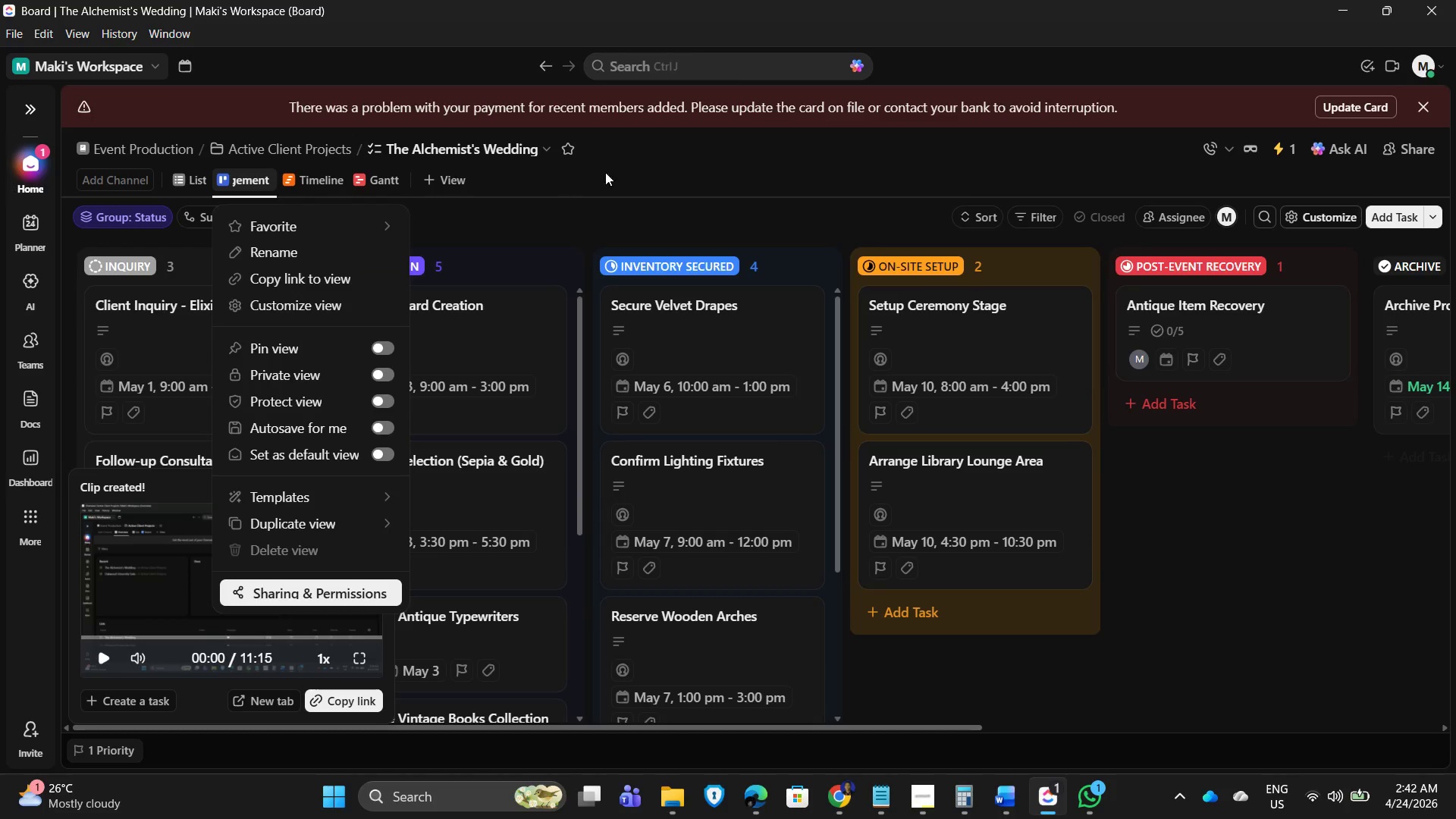 
left_click([679, 162])
 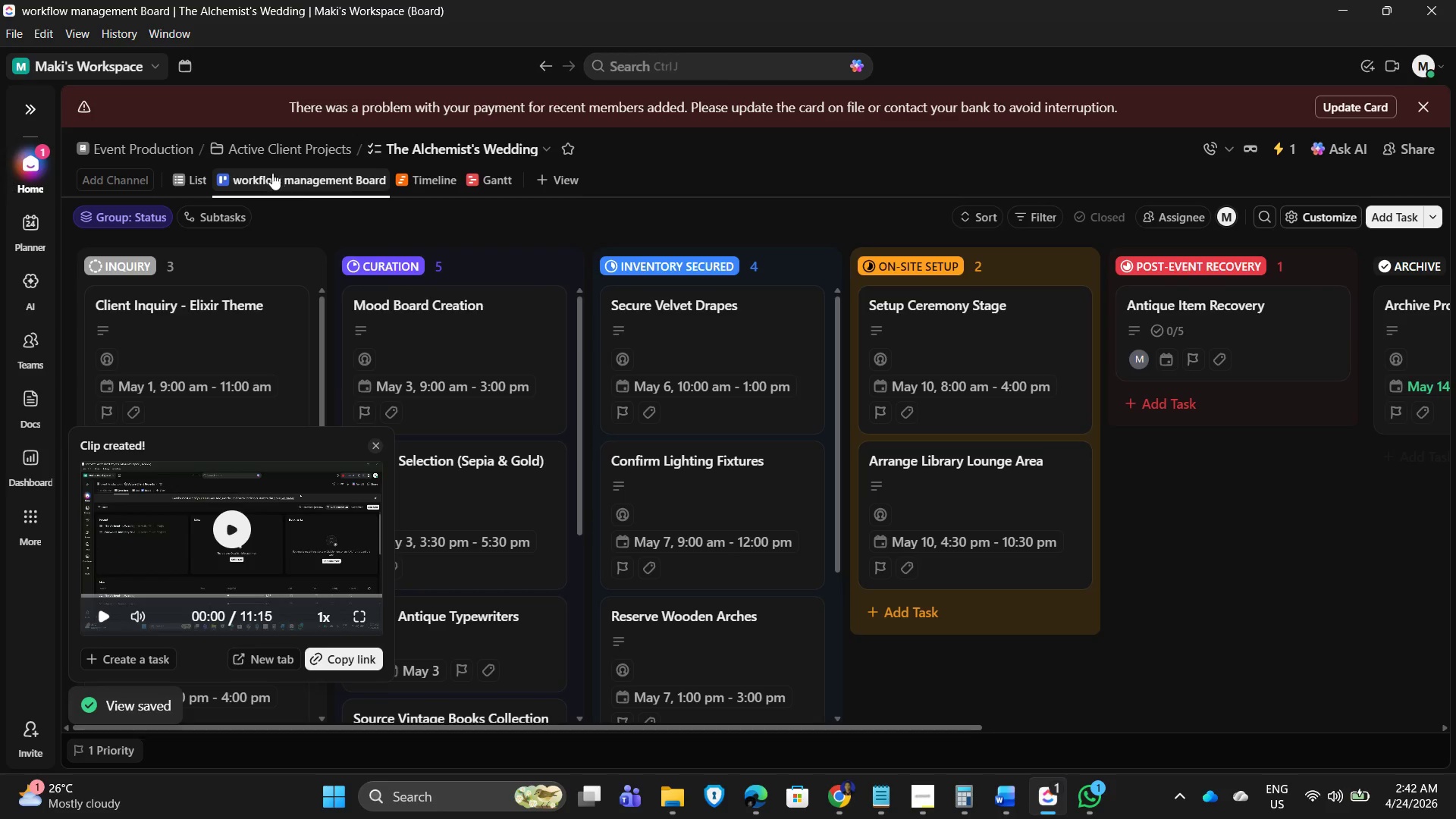 
left_click([302, 177])
 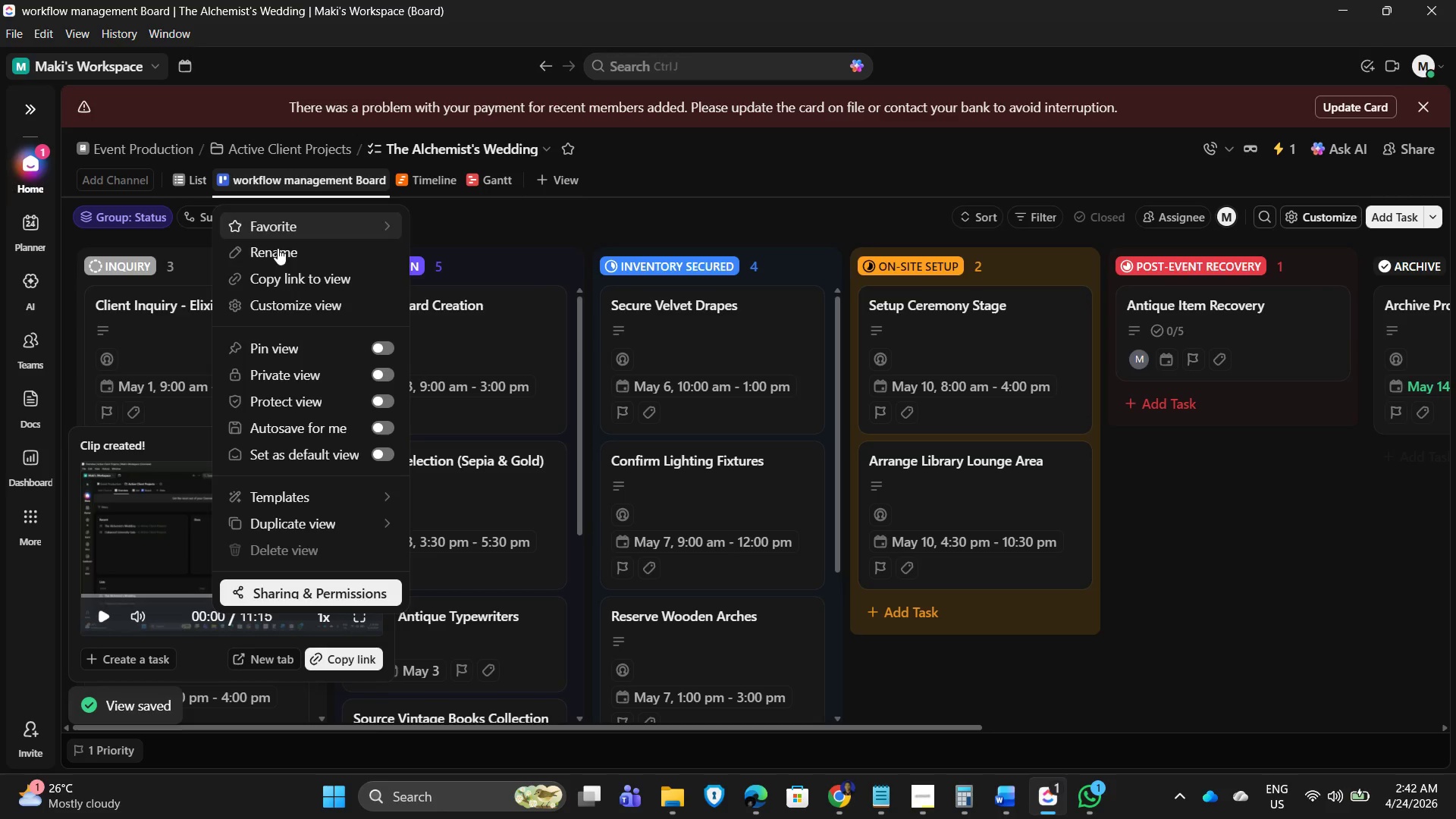 
left_click([296, 251])
 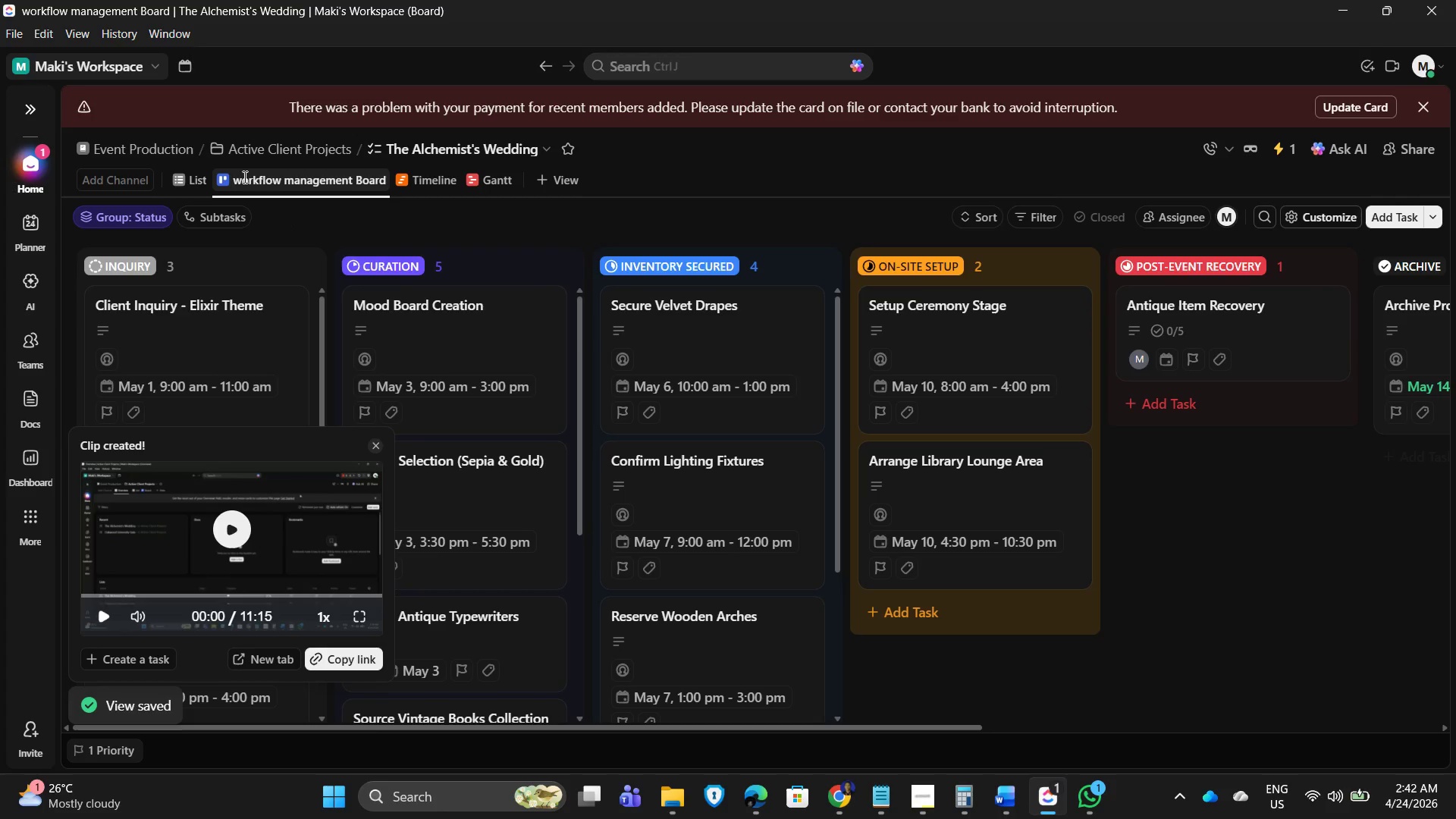 
left_click([243, 177])
 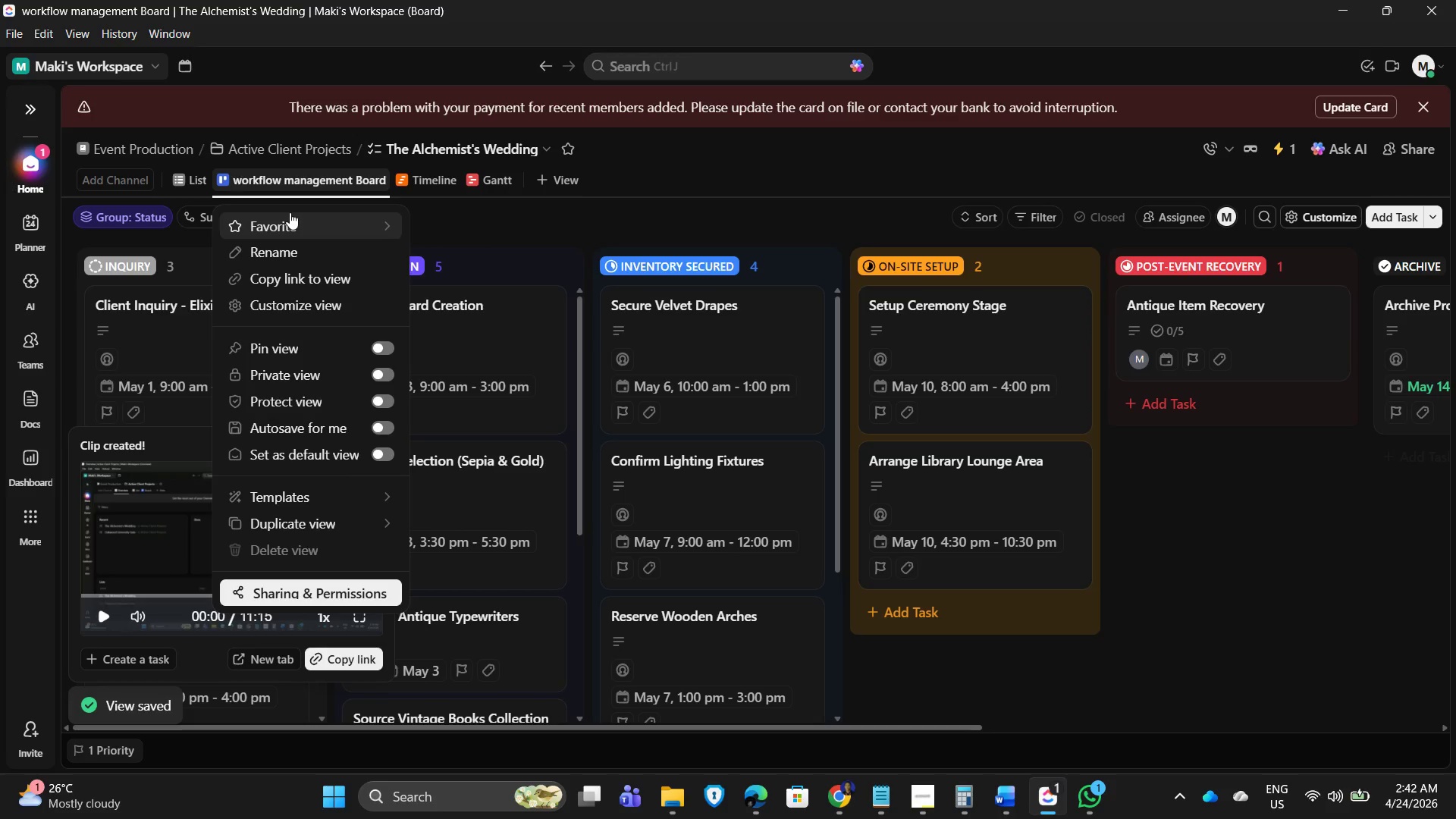 
key(Backspace)
 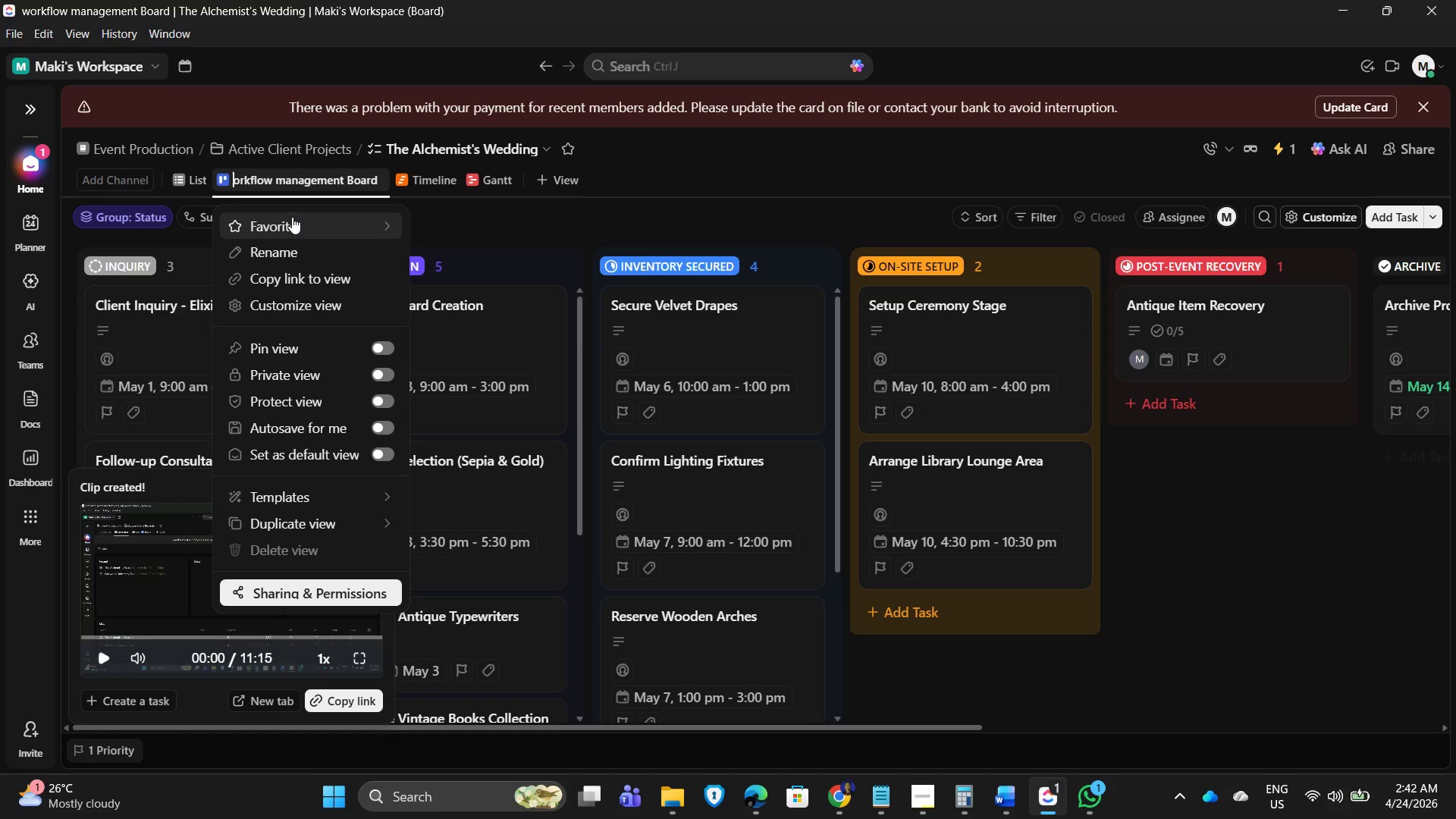 
key(Shift+W)
 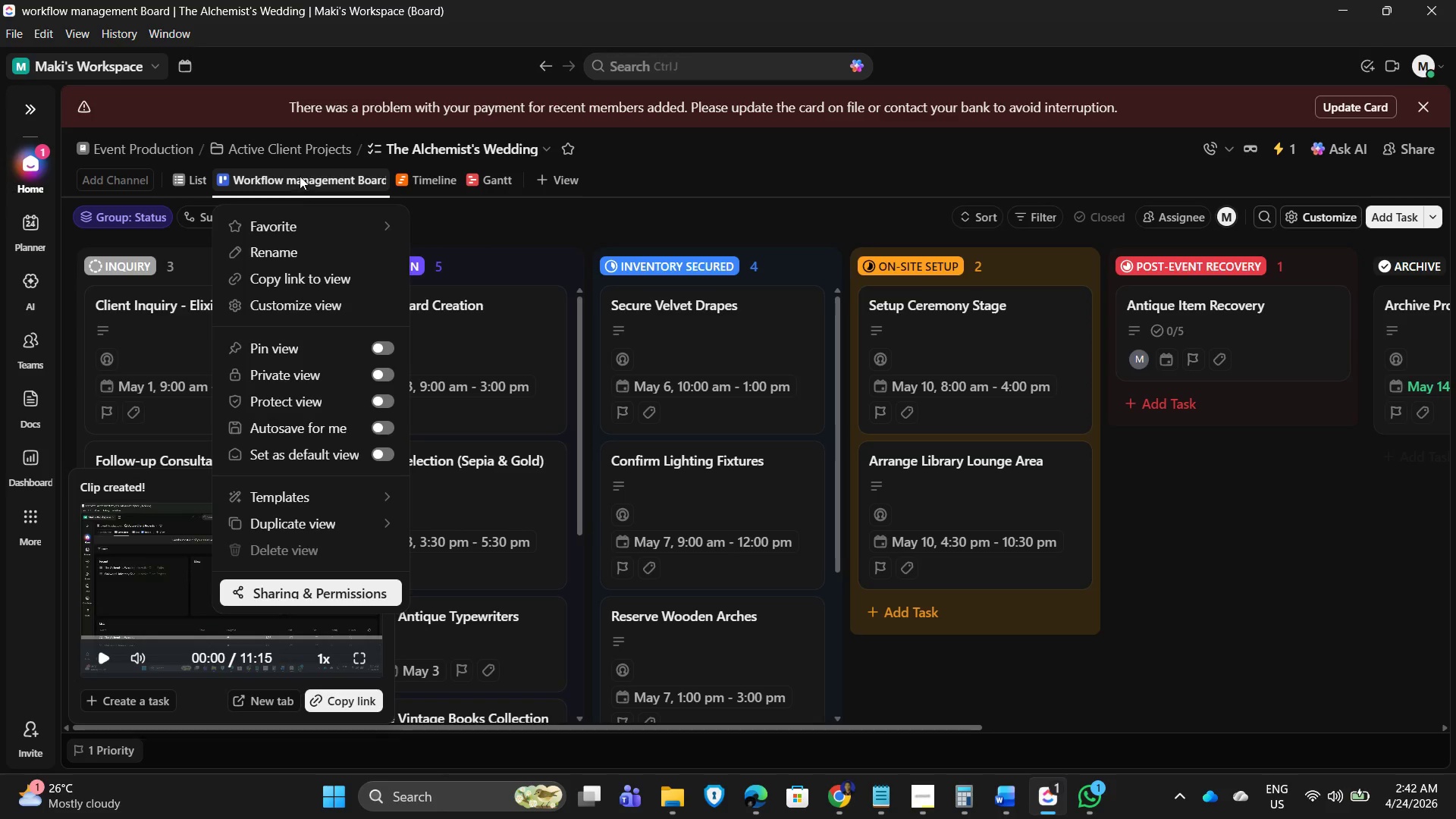 
left_click([300, 174])
 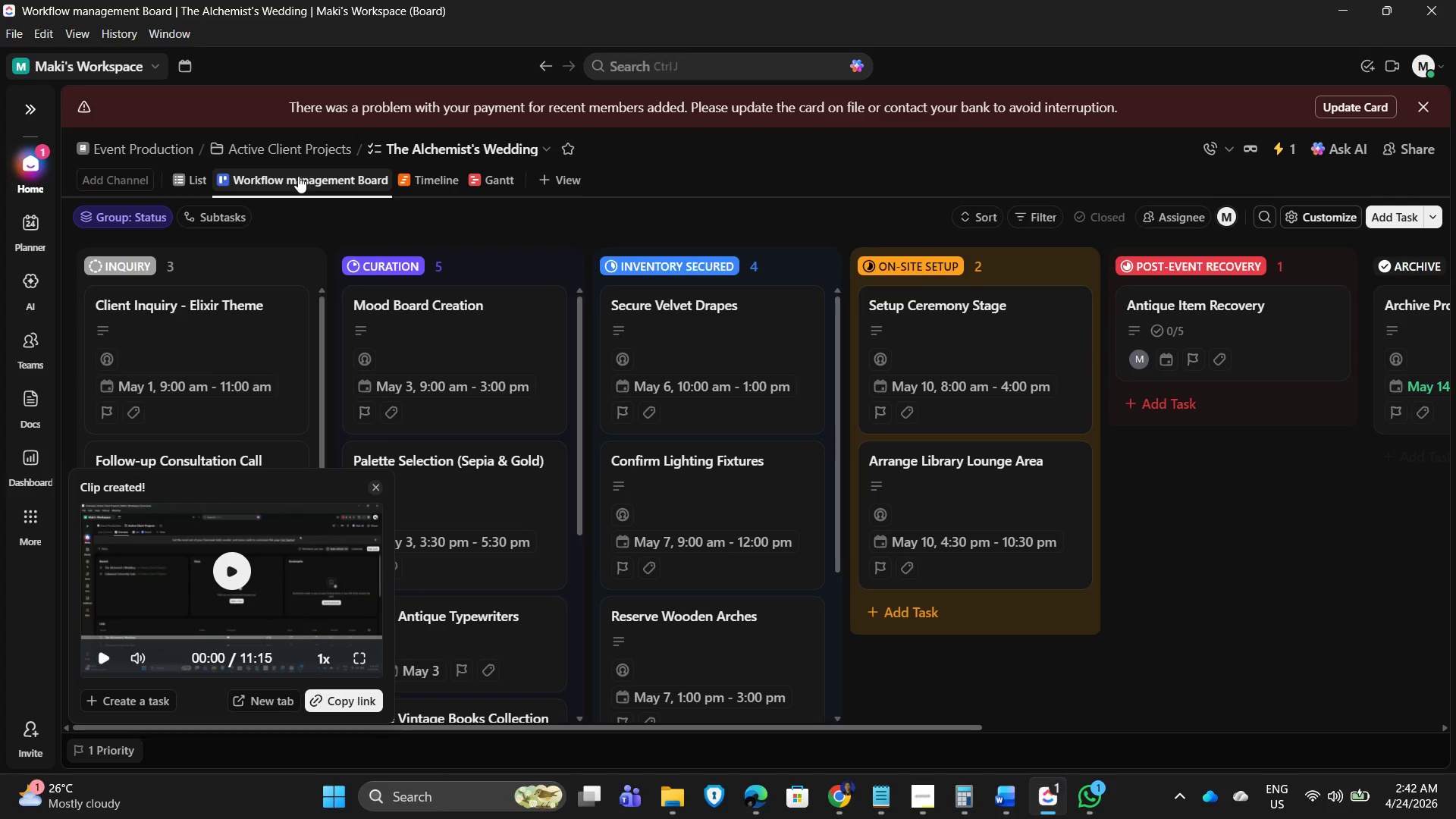 
left_click([298, 176])
 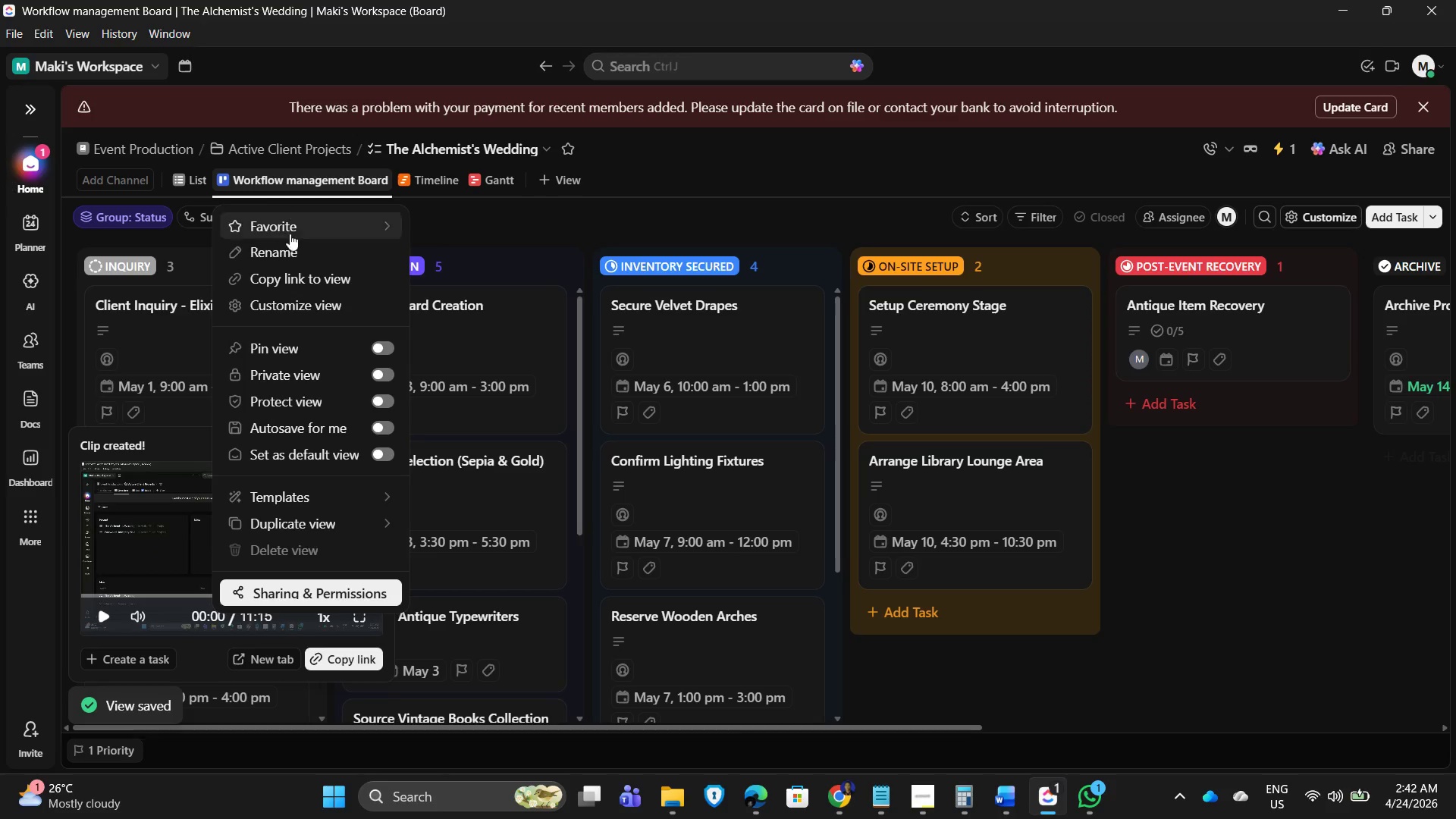 
left_click([290, 245])
 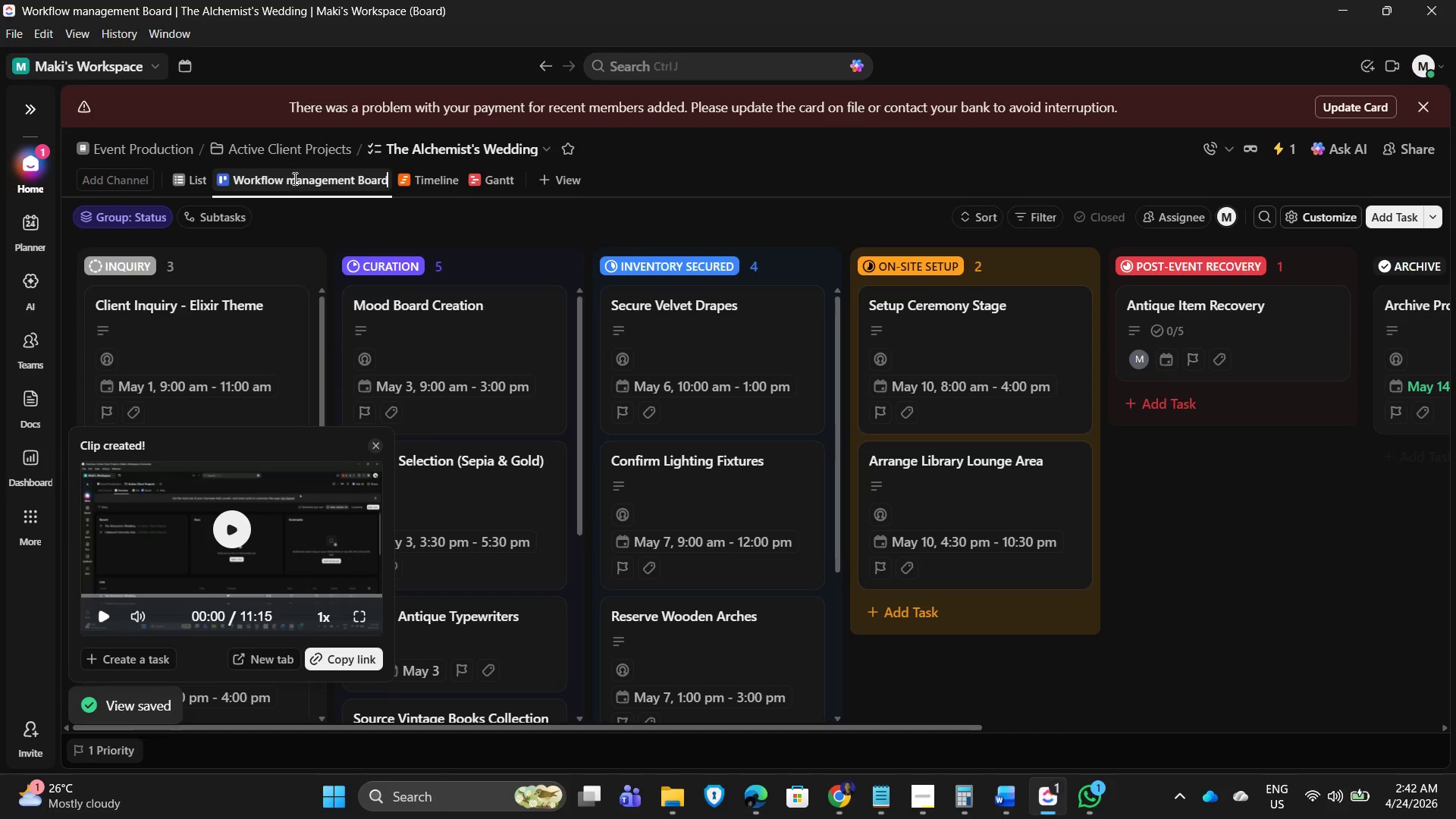 
left_click([296, 178])
 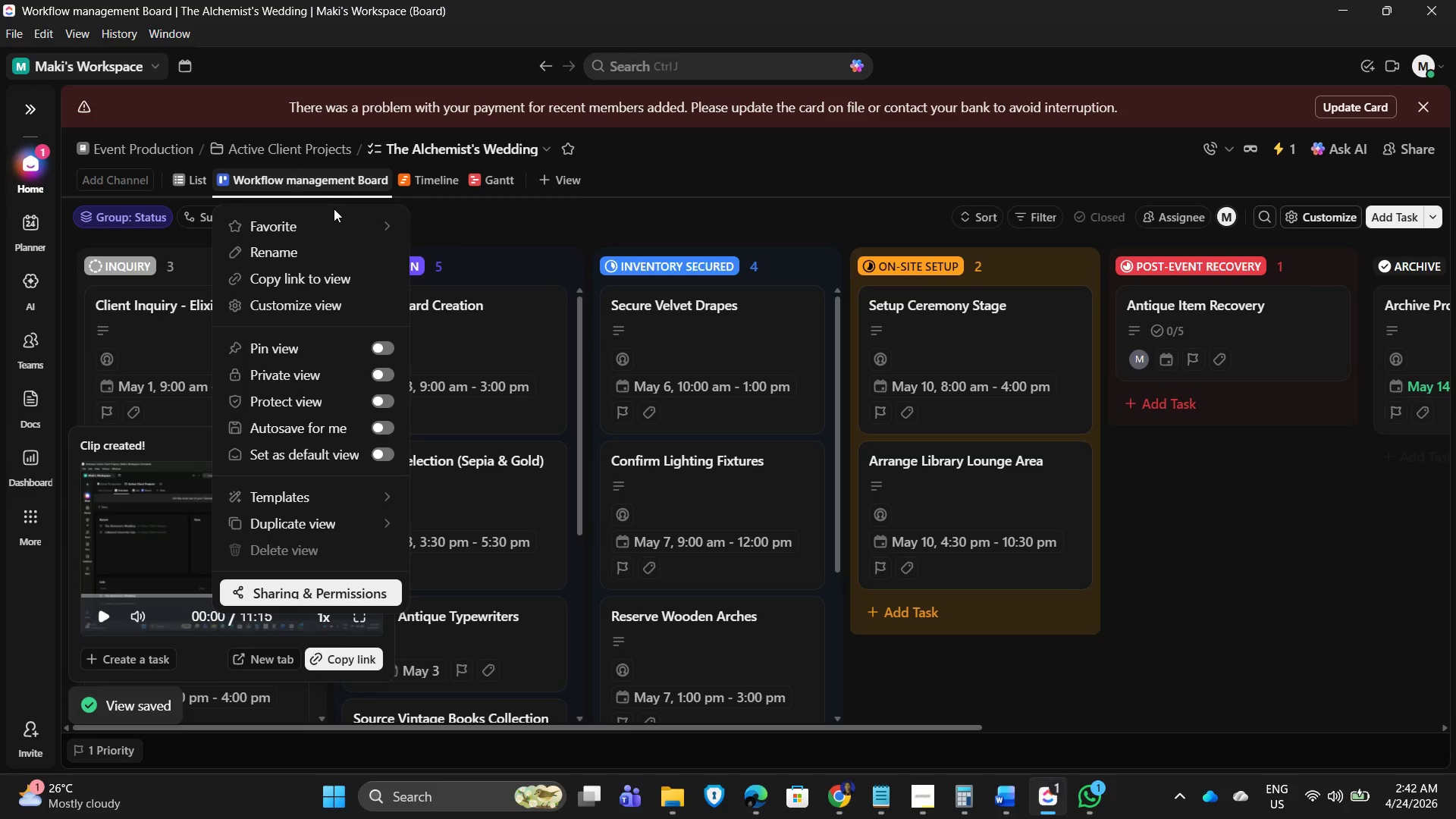 
key(Backspace)
 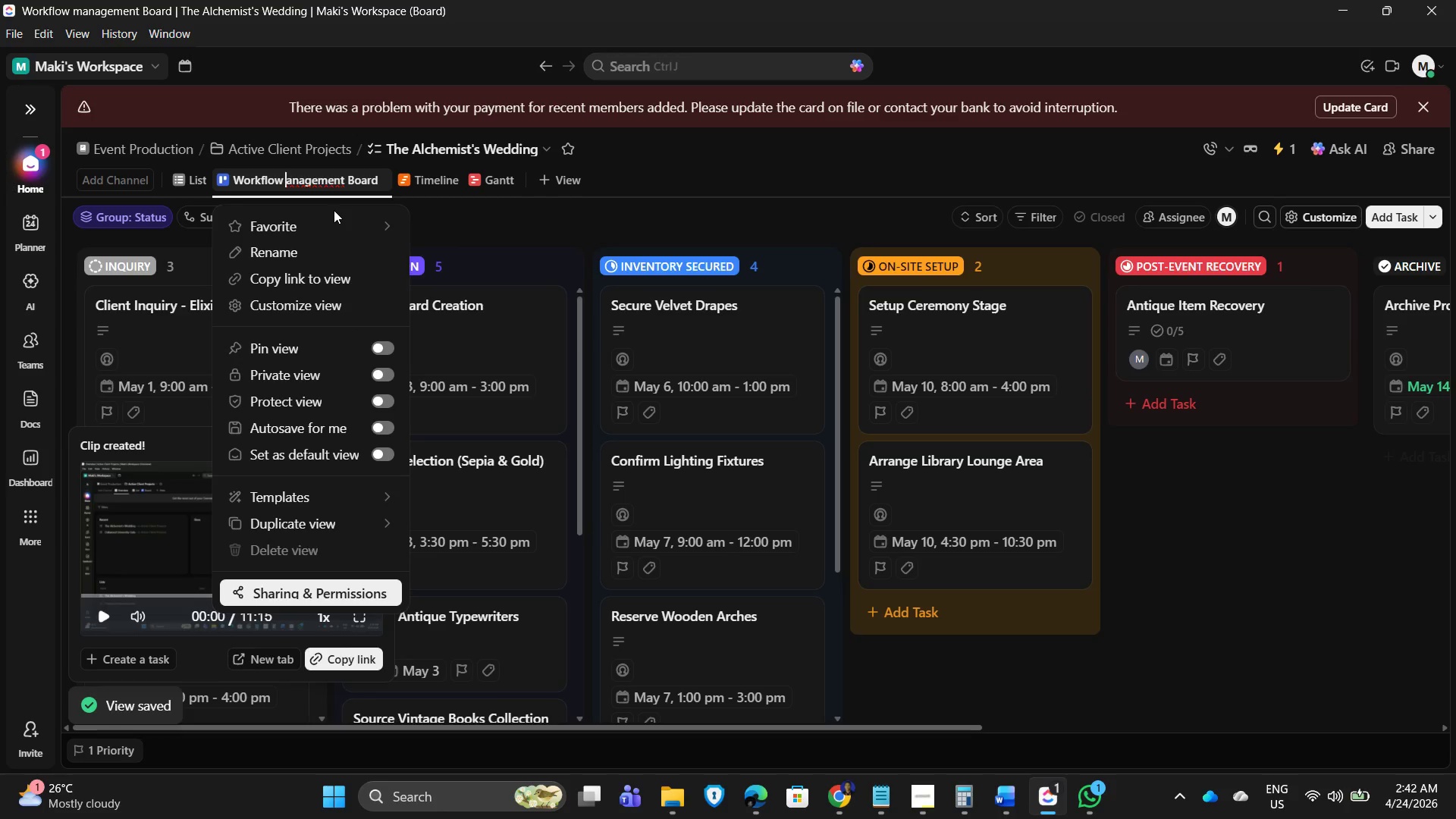 
key(Shift+M)